 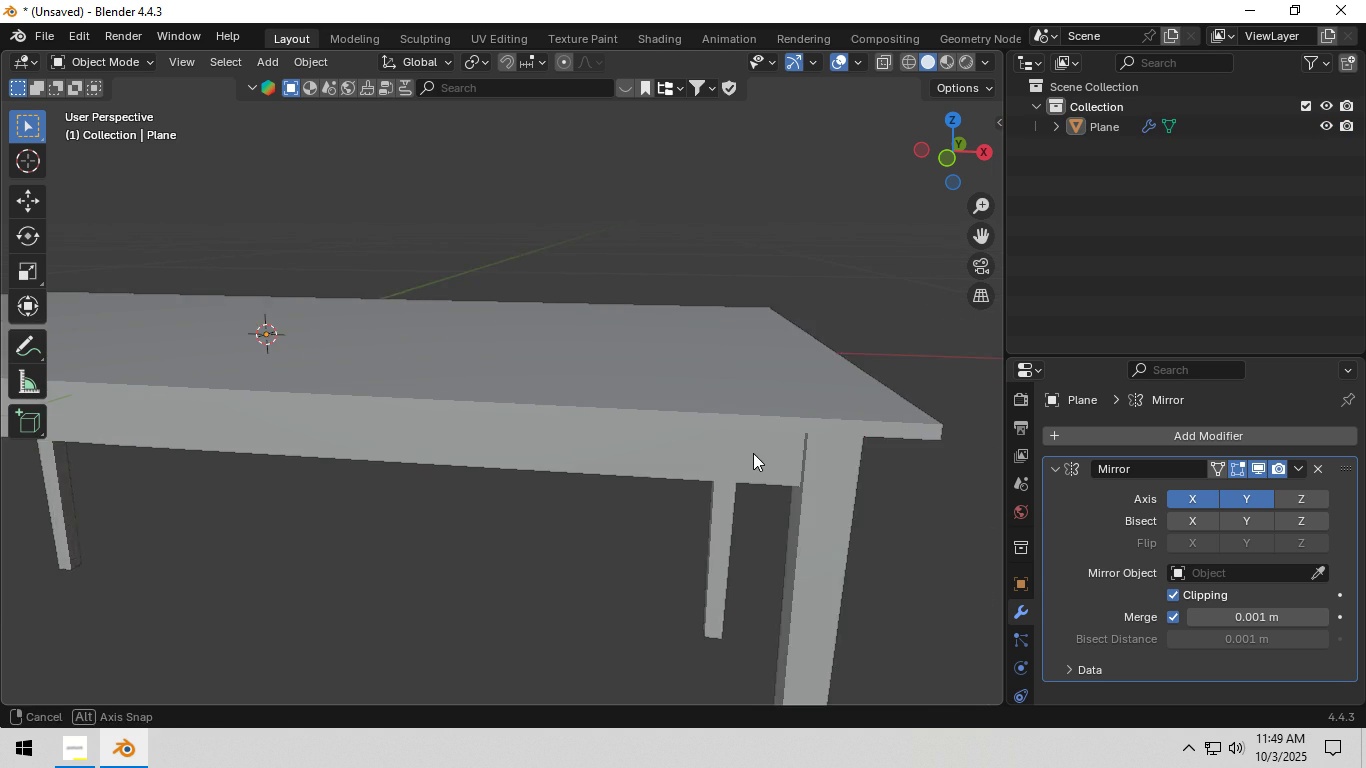 
left_click([686, 438])
 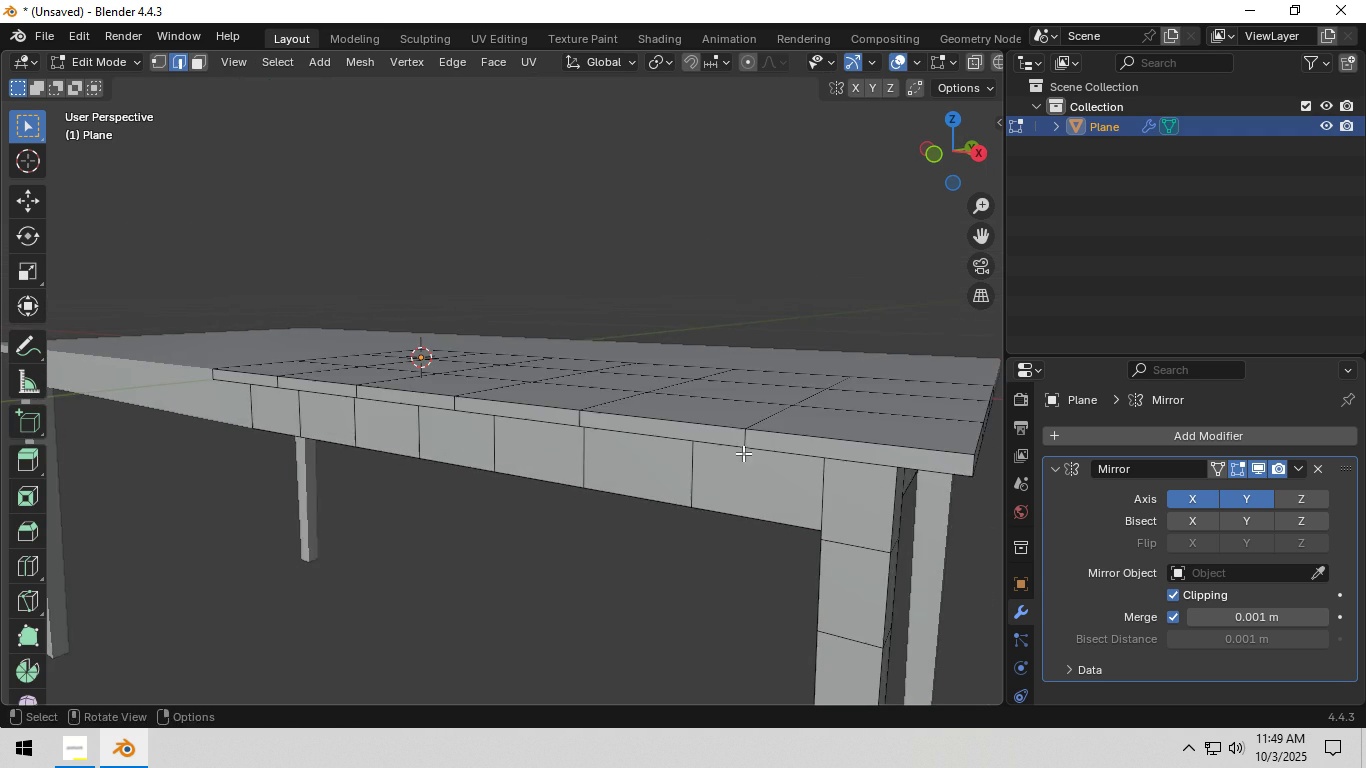 
key(Tab)
 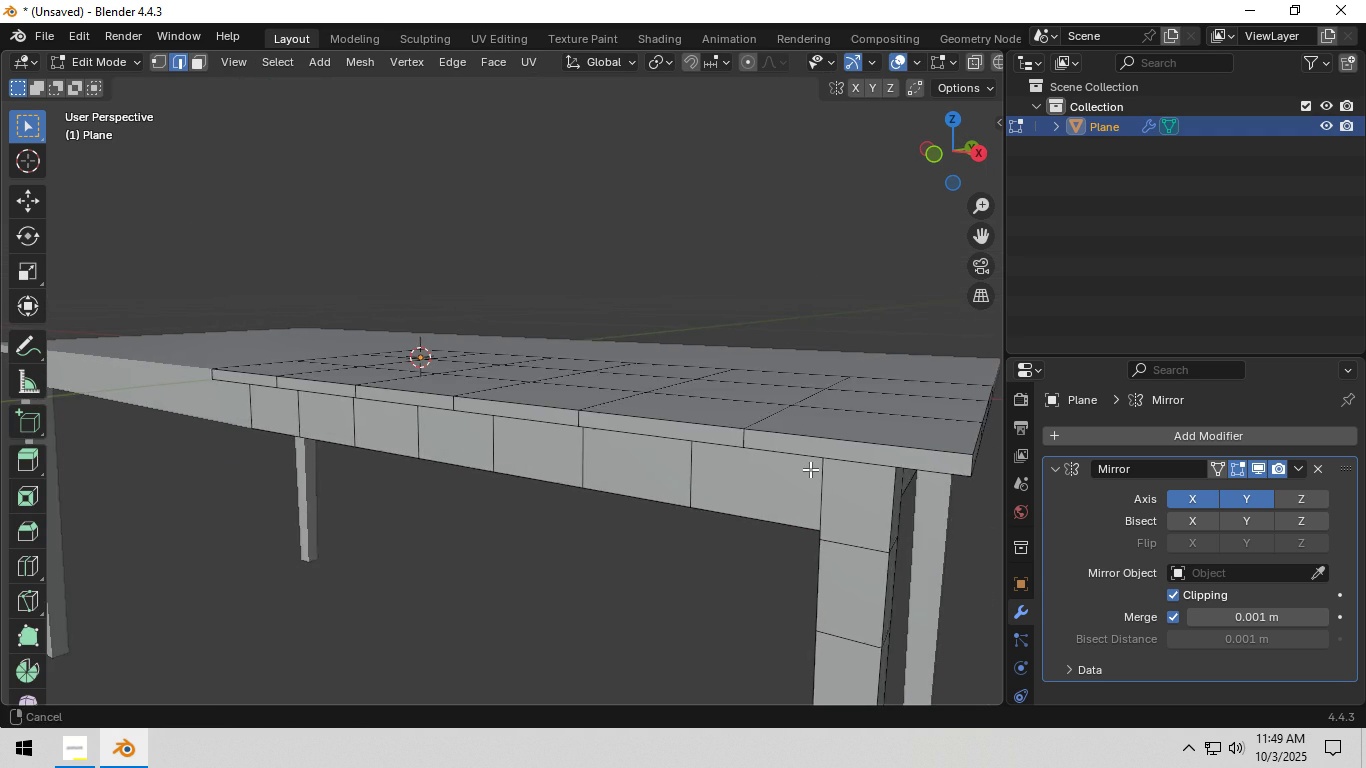 
key(Shift+ShiftLeft)
 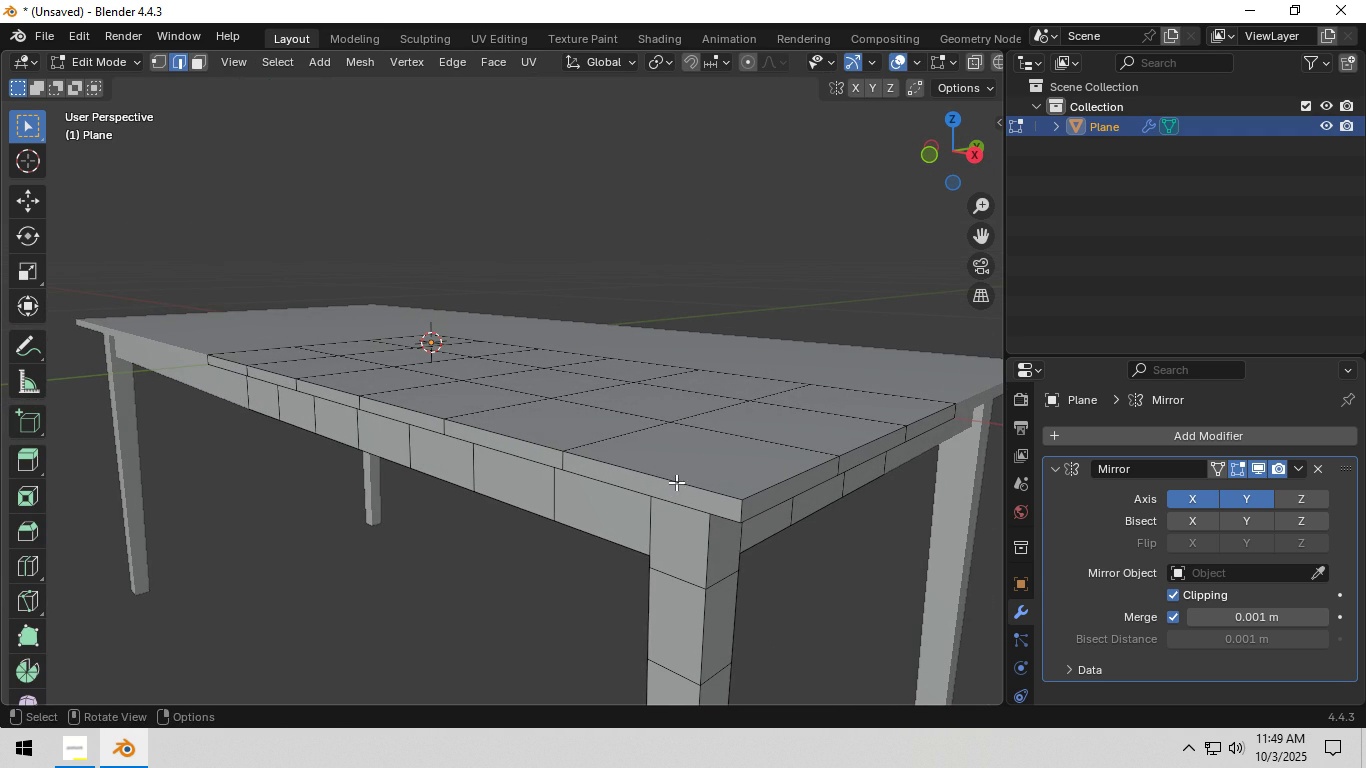 
key(C)